 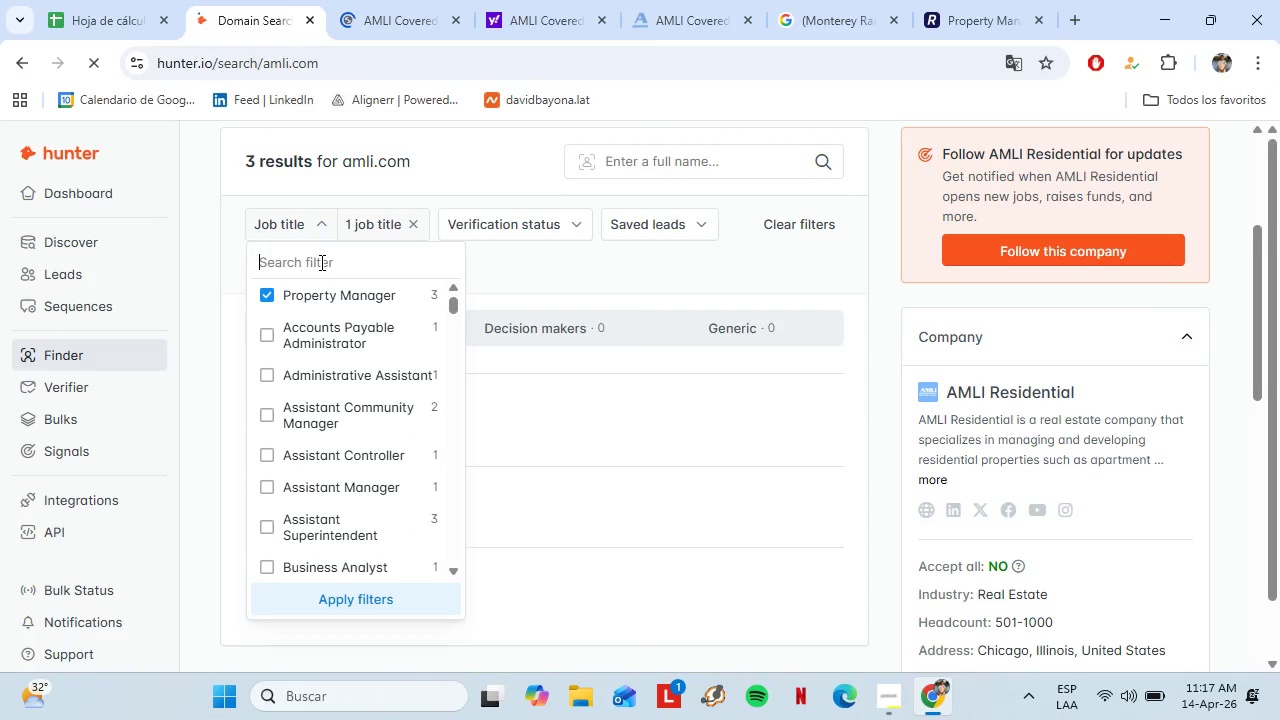 
type(leasijn)
key(Backspace)
key(Backspace)
key(Backspace)
 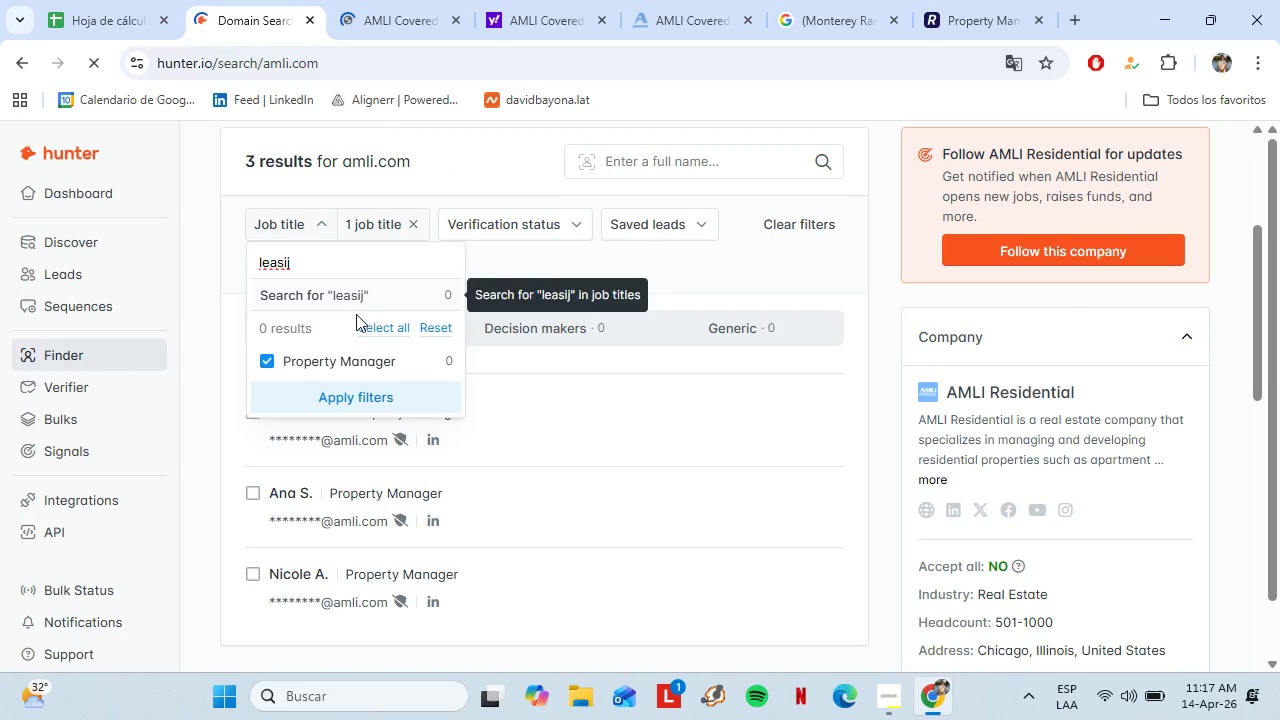 
left_click([411, 14])
 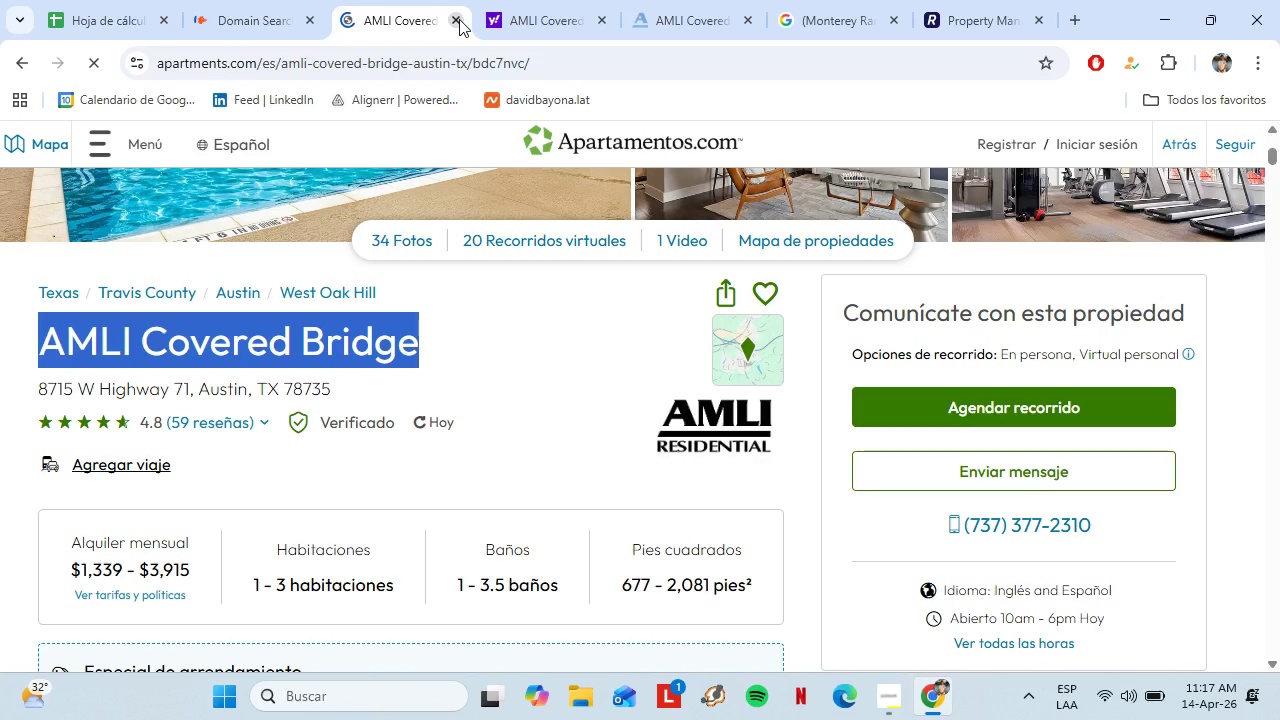 
left_click([459, 19])
 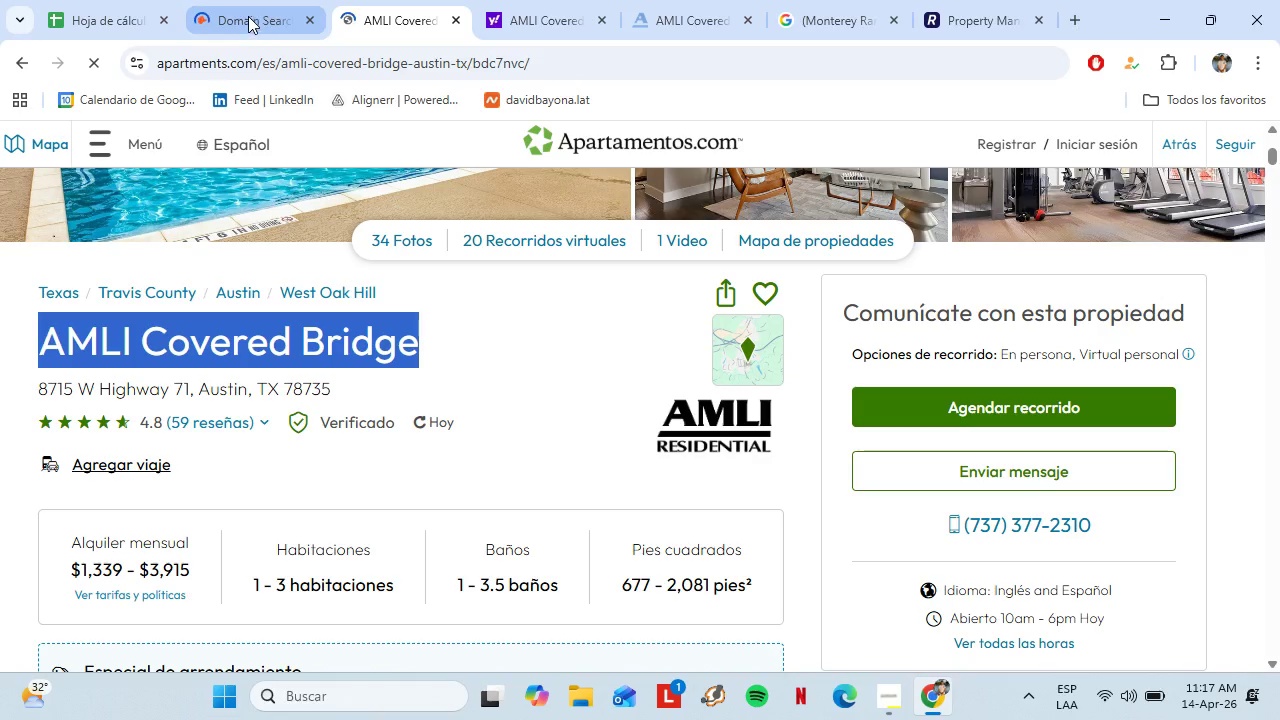 
left_click([248, 15])
 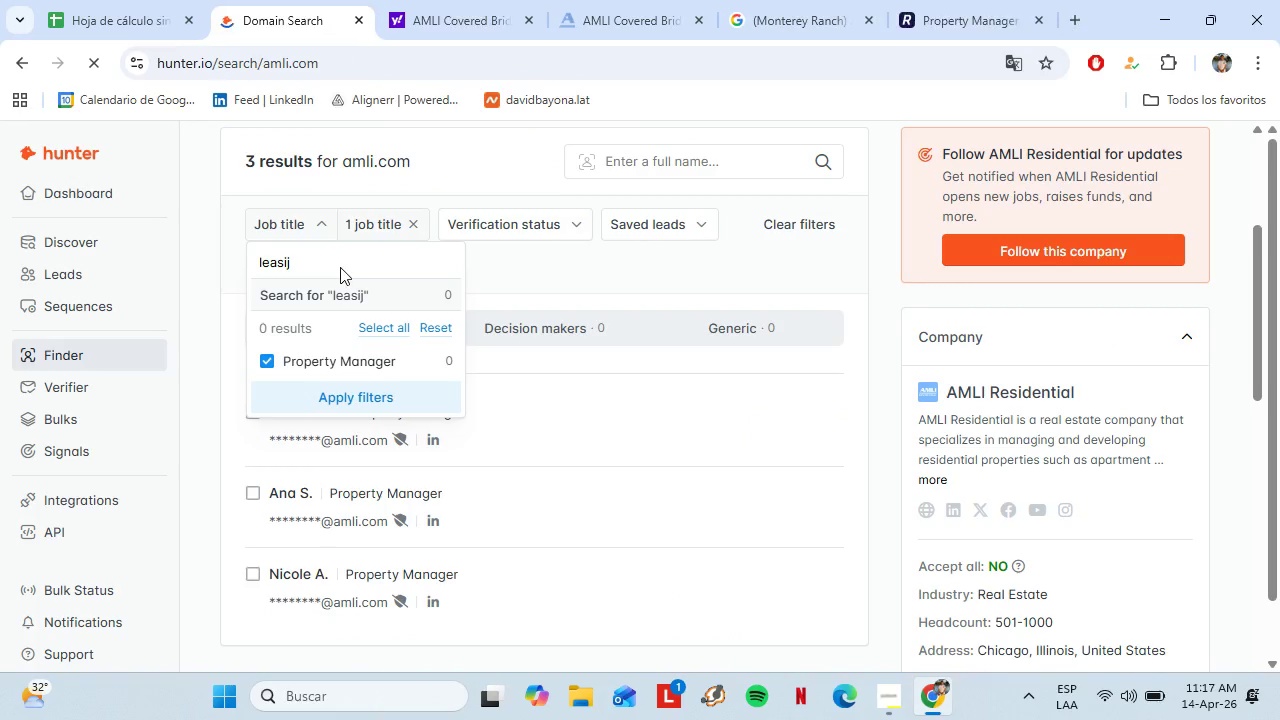 
key(Backspace)
type(ng di)
 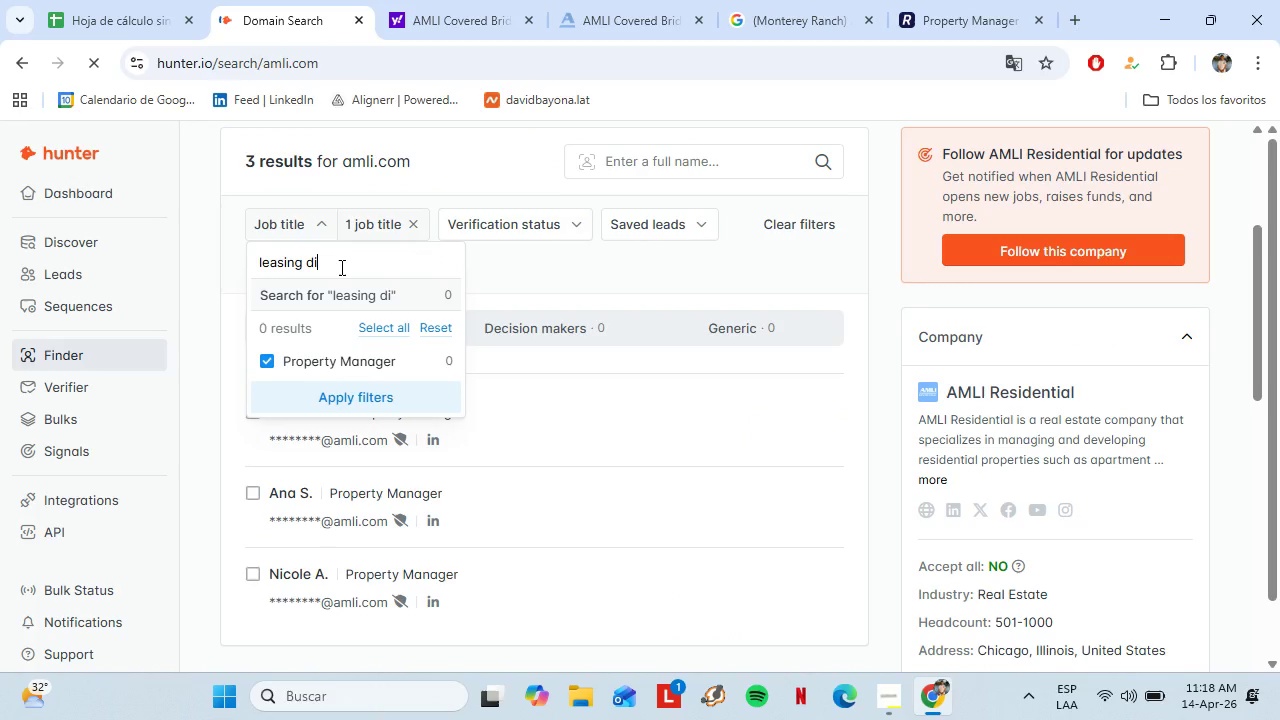 
left_click([534, 438])
 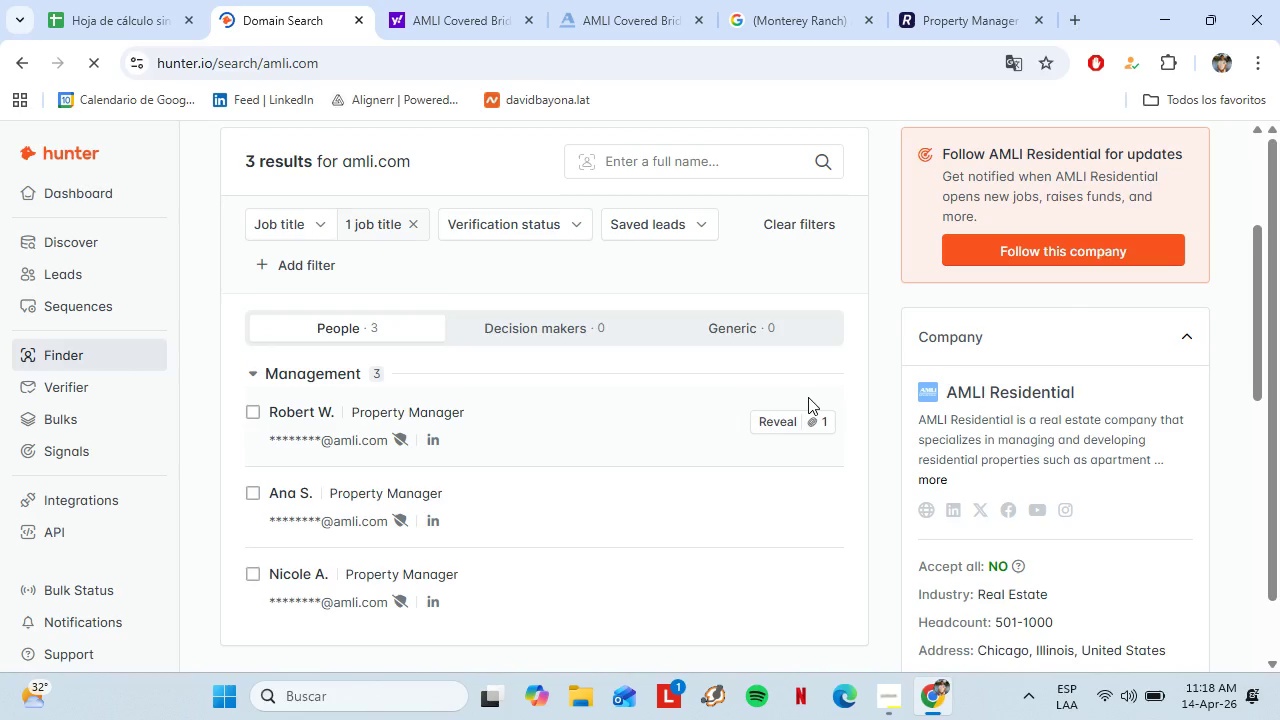 
left_click([792, 422])
 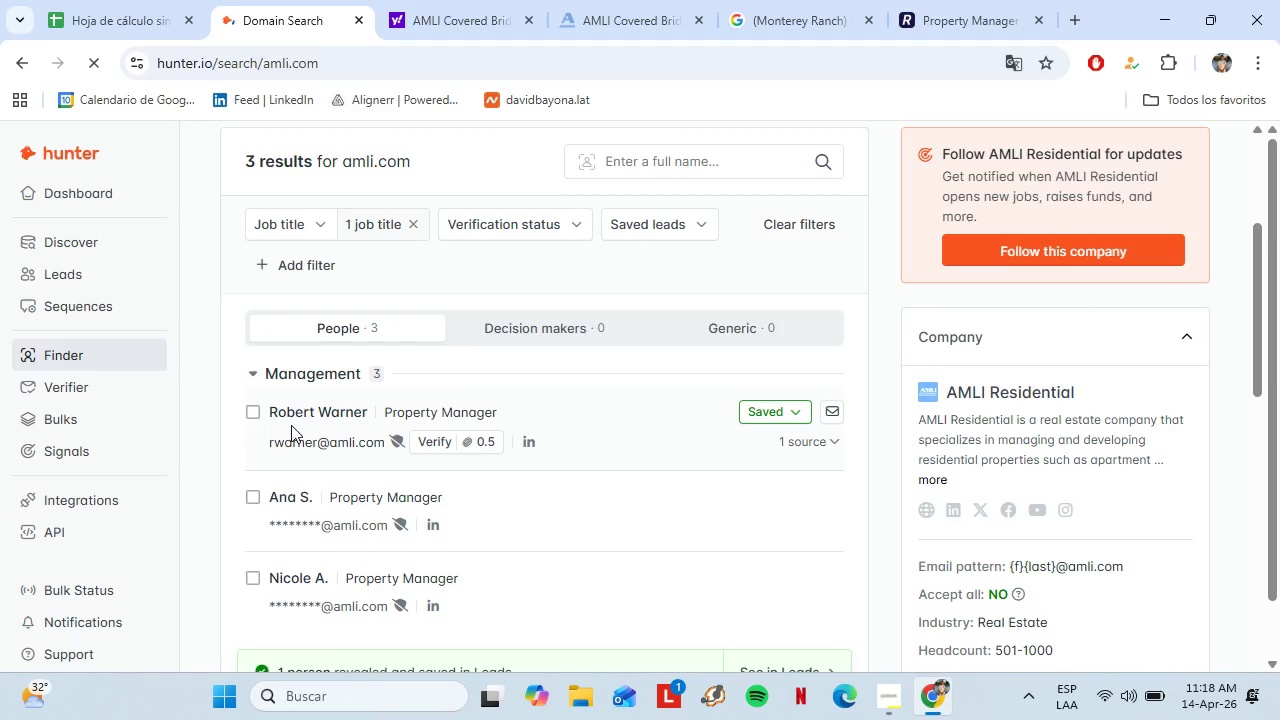 
left_click_drag(start_coordinate=[273, 413], to_coordinate=[375, 411])
 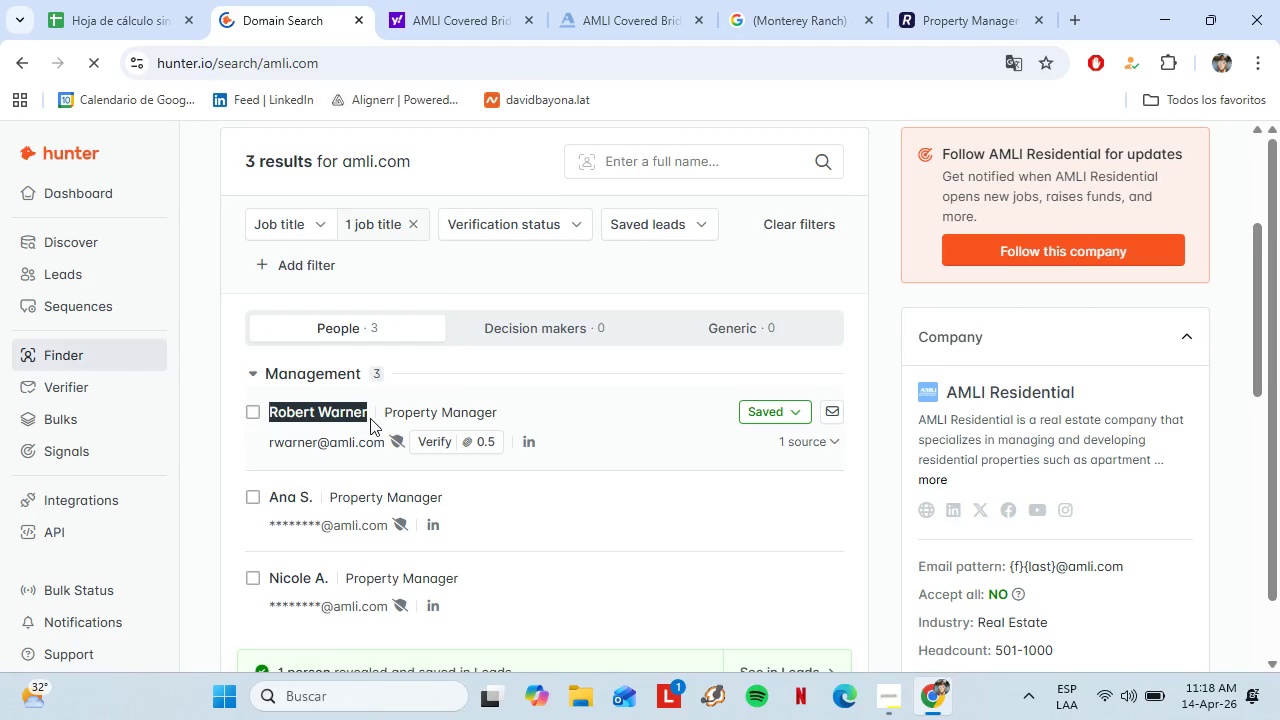 
key(Control+C)
 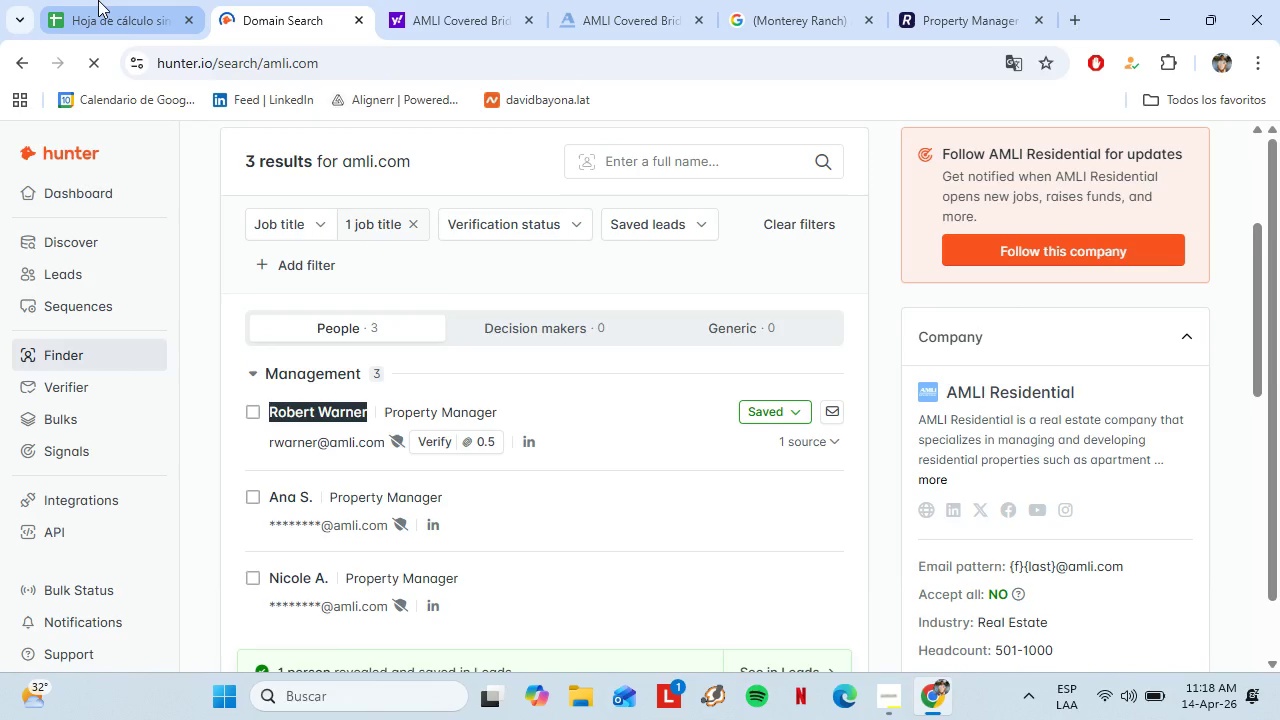 
left_click([98, 0])
 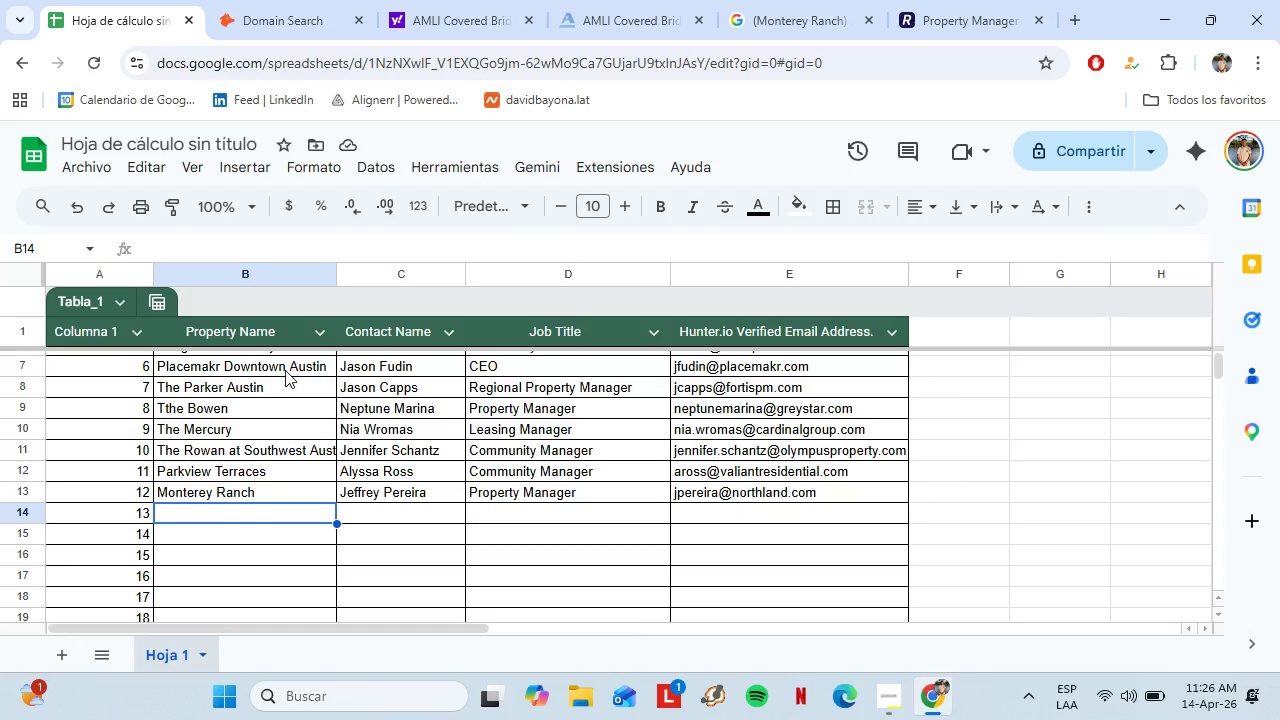 
wait(518.16)
 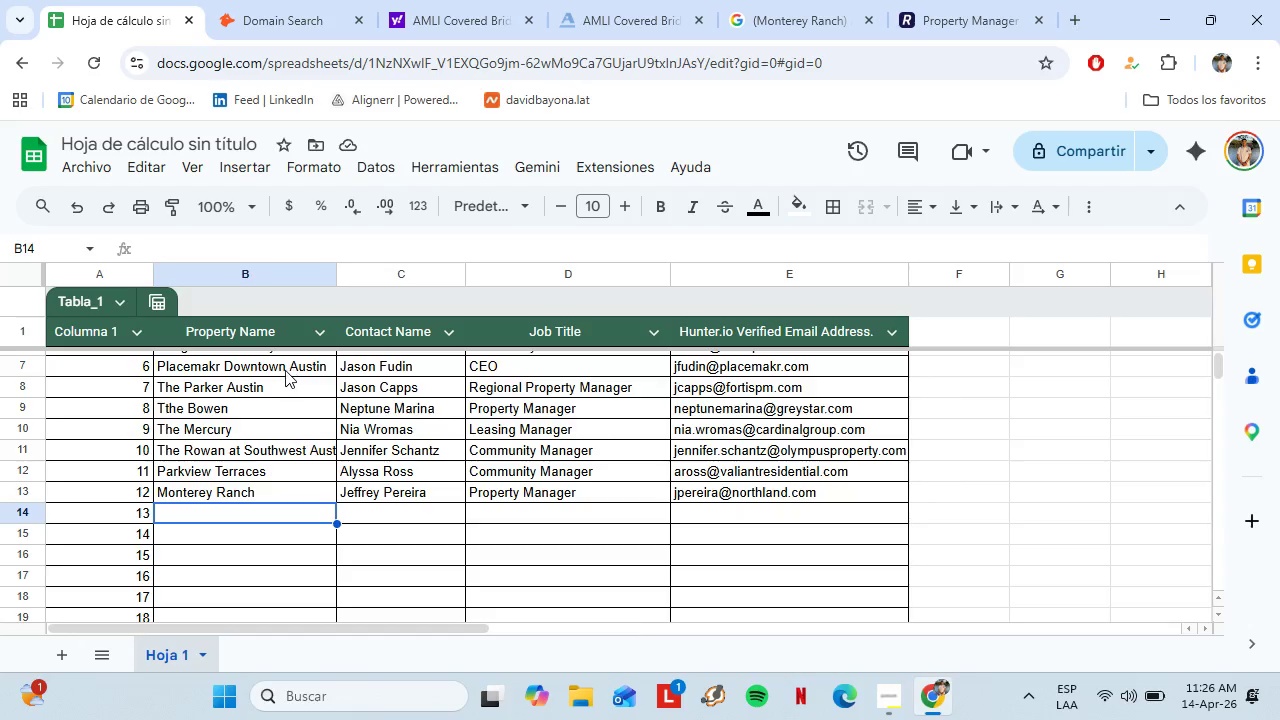 
left_click([894, 691])